 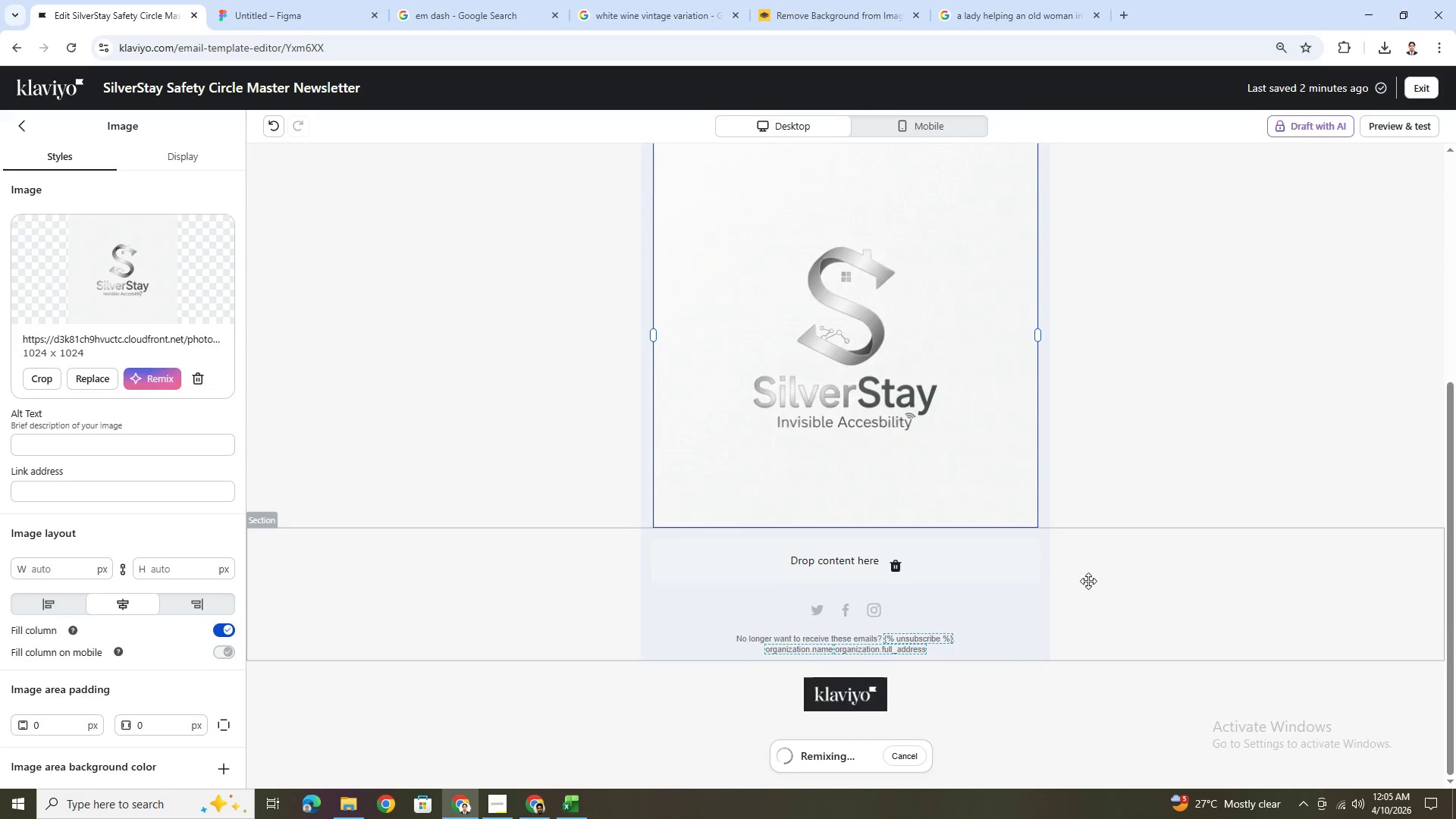 
scroll: coordinate [1102, 579], scroll_direction: down, amount: 3.0
 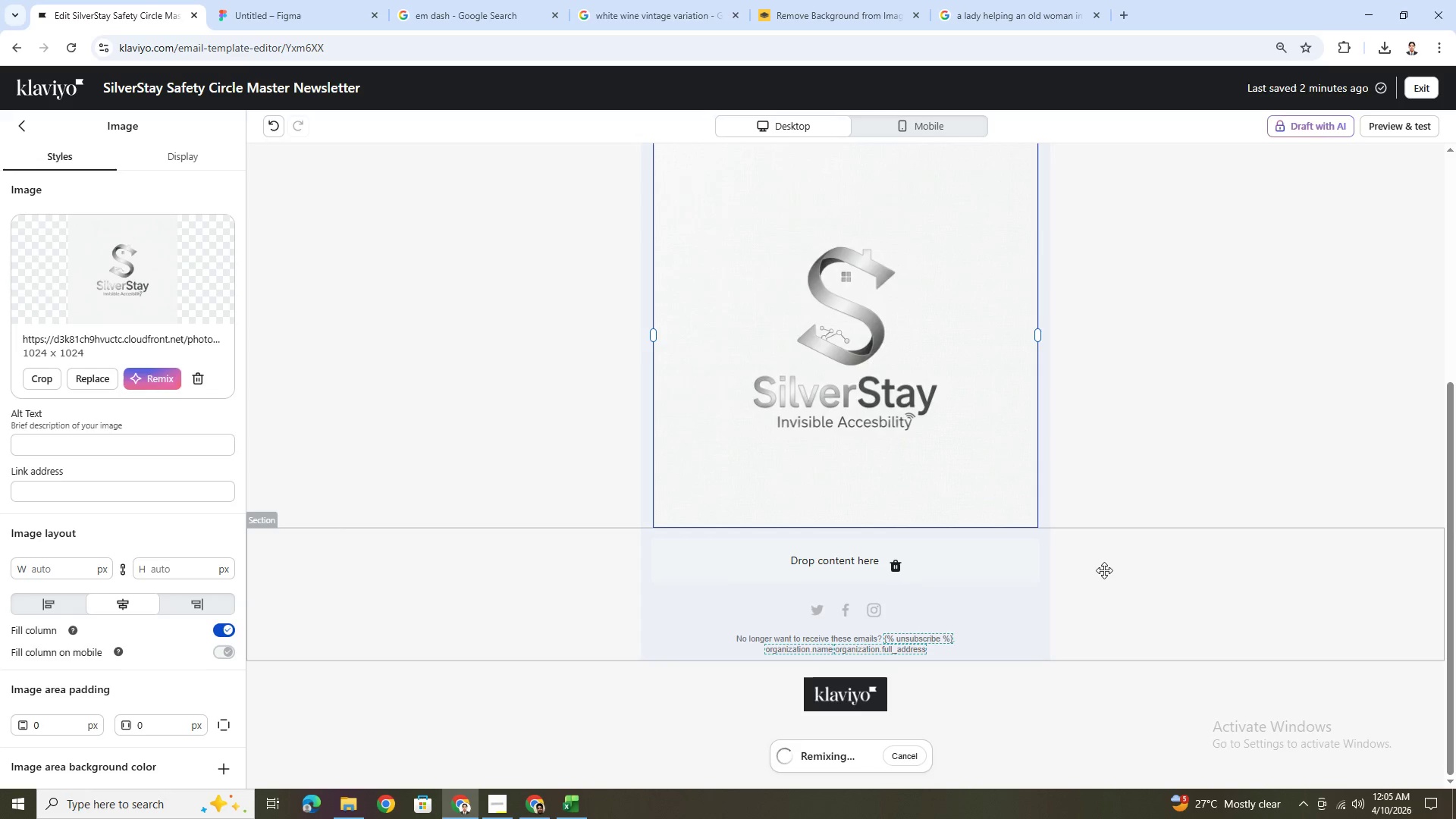 
scroll: coordinate [1104, 570], scroll_direction: up, amount: 8.0
 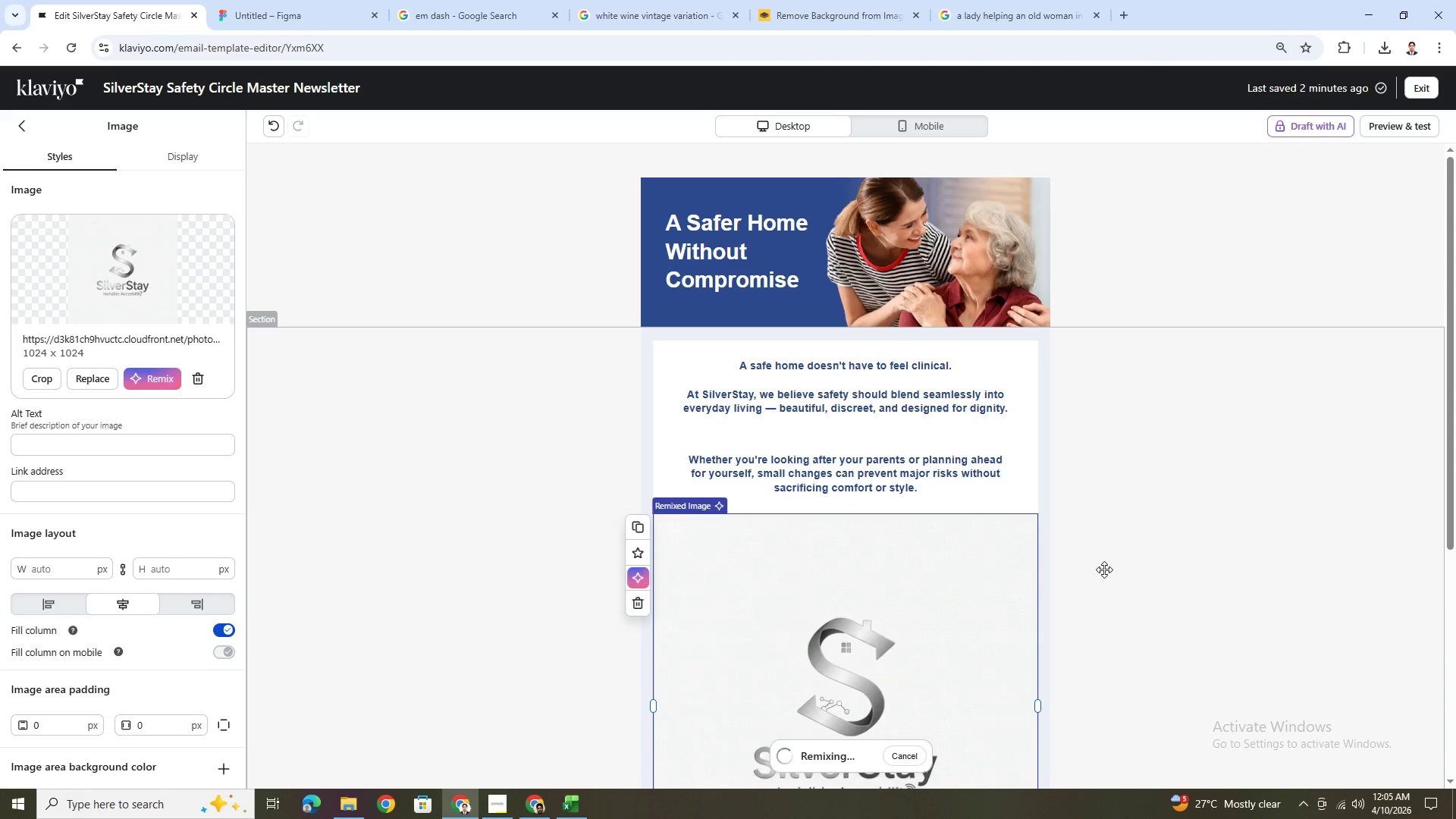 
scroll: coordinate [1104, 570], scroll_direction: down, amount: 7.0
 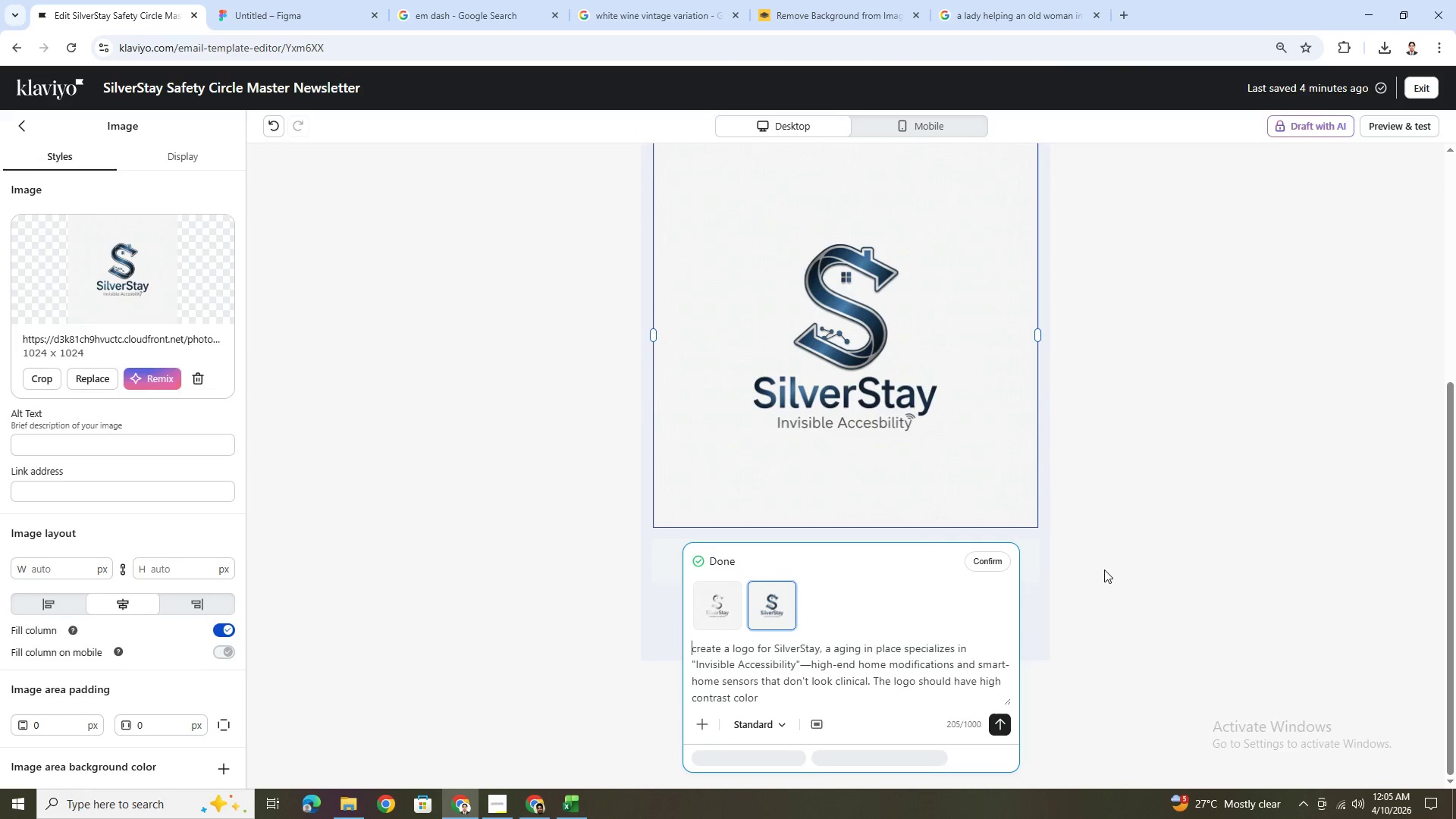 
scroll: coordinate [1104, 570], scroll_direction: up, amount: 2.0
 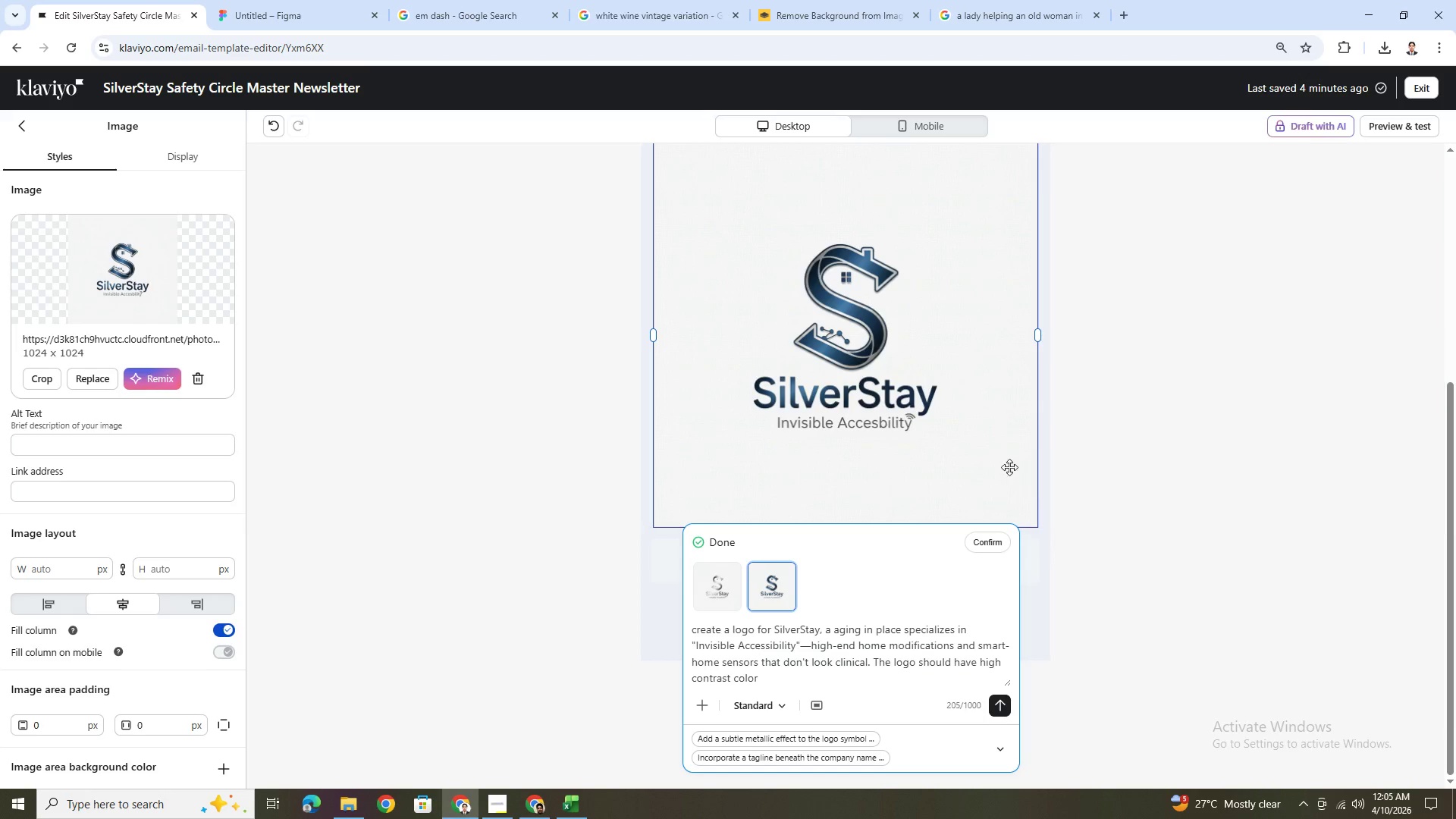 
scroll: coordinate [1000, 467], scroll_direction: down, amount: 3.0
 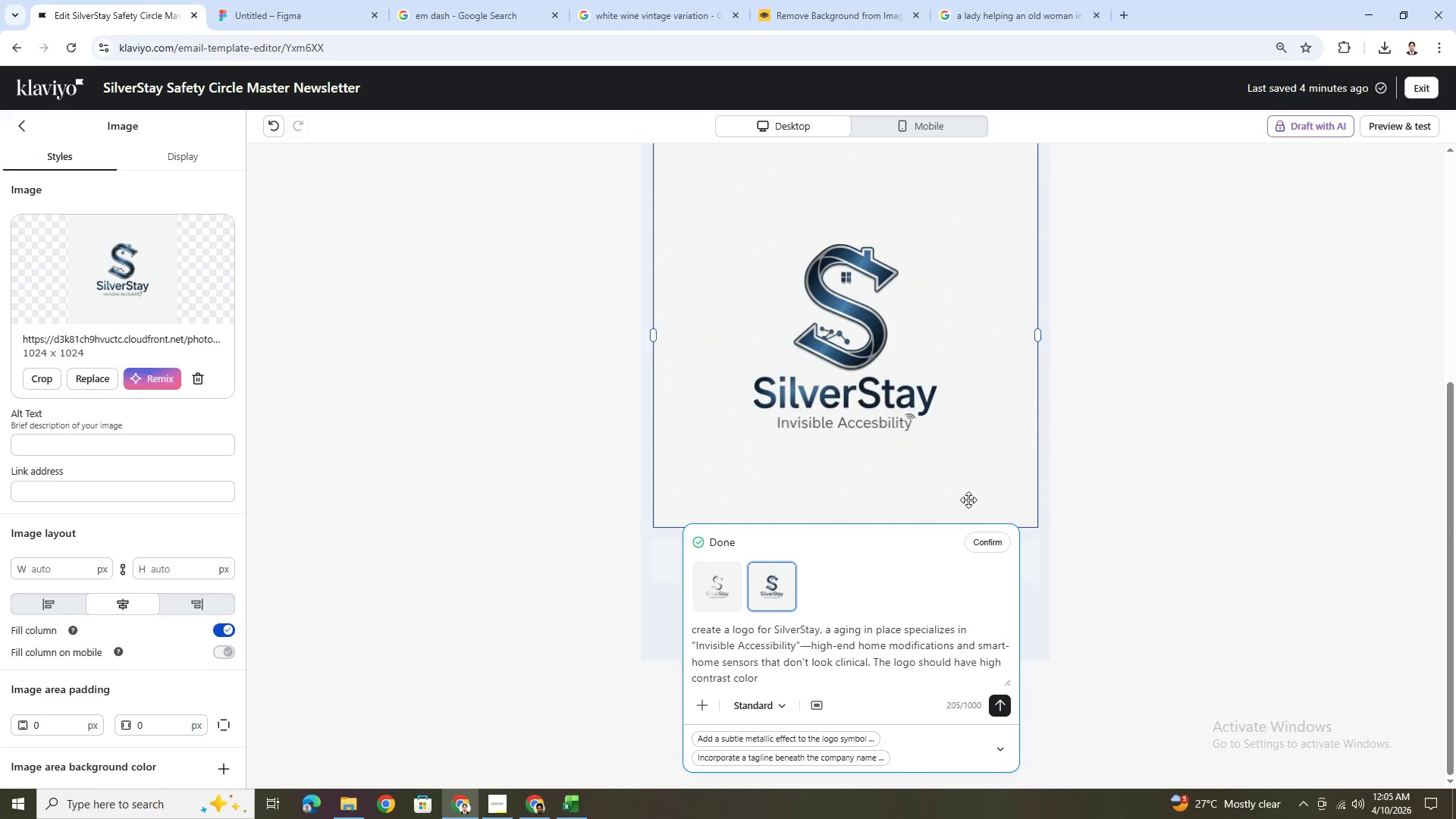 
scroll: coordinate [937, 431], scroll_direction: up, amount: 3.0
 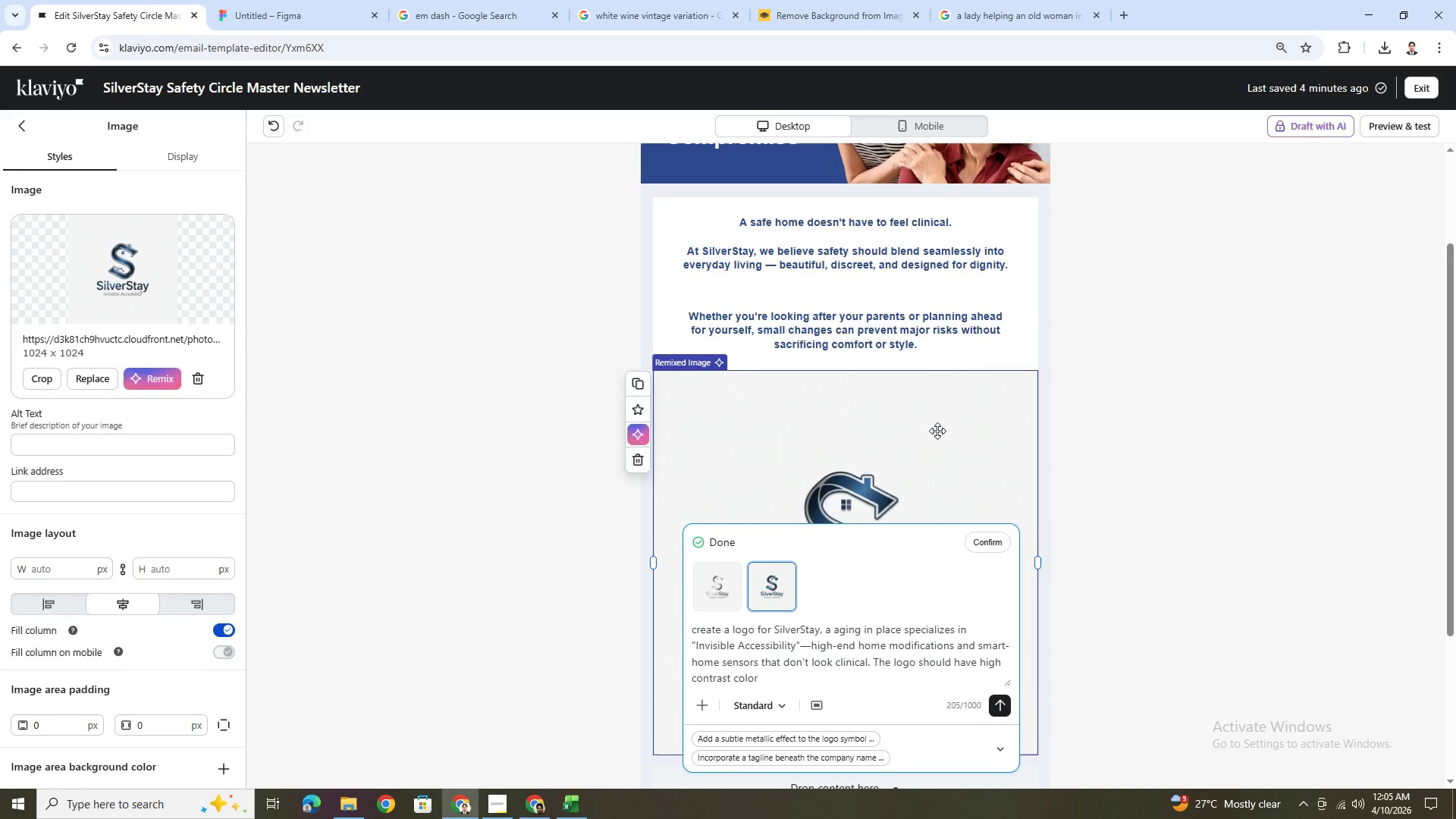 
scroll: coordinate [938, 431], scroll_direction: down, amount: 3.0
 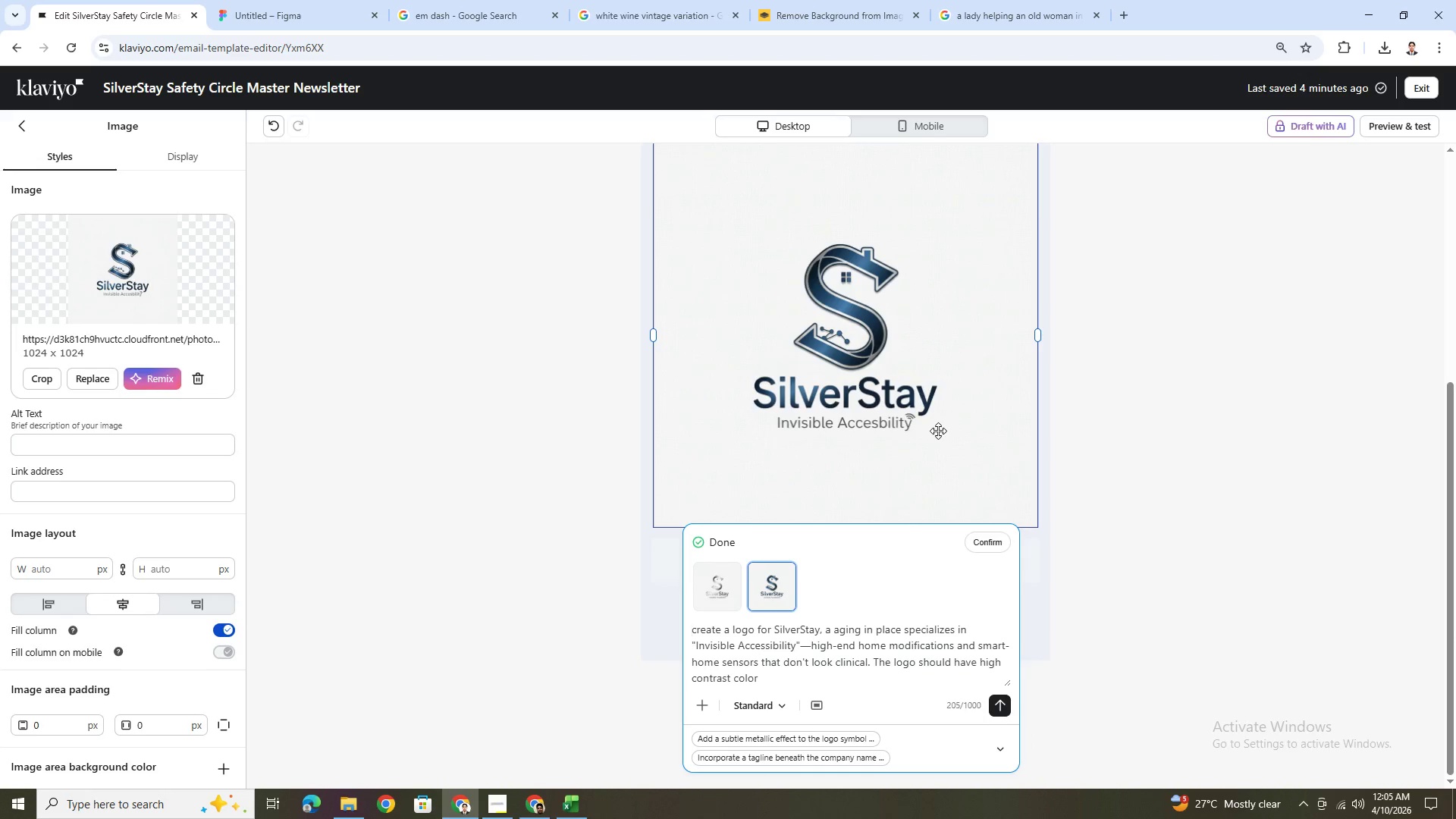 
scroll: coordinate [938, 431], scroll_direction: none, amount: 0.0
 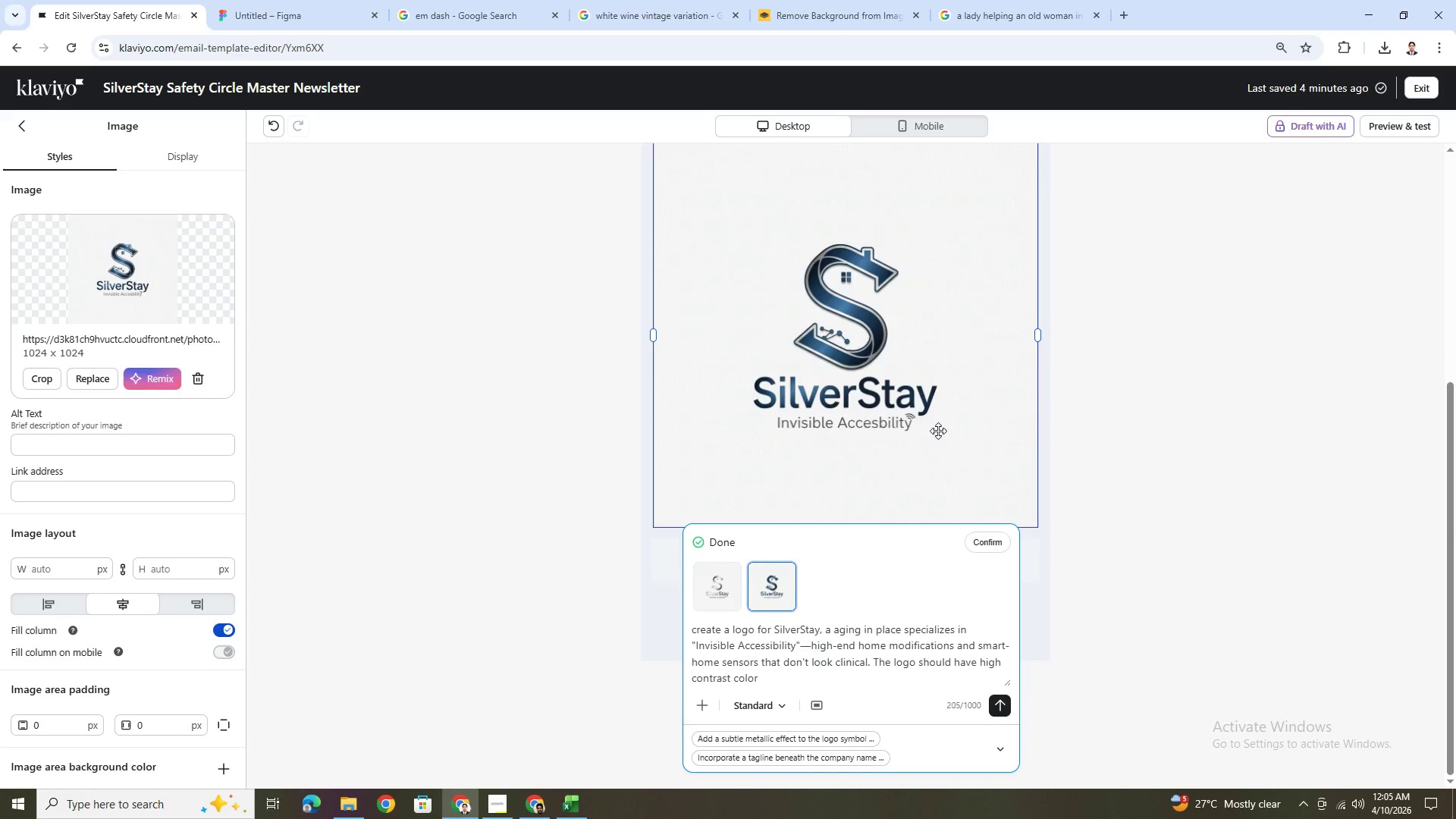 
scroll: coordinate [939, 431], scroll_direction: up, amount: 3.0
 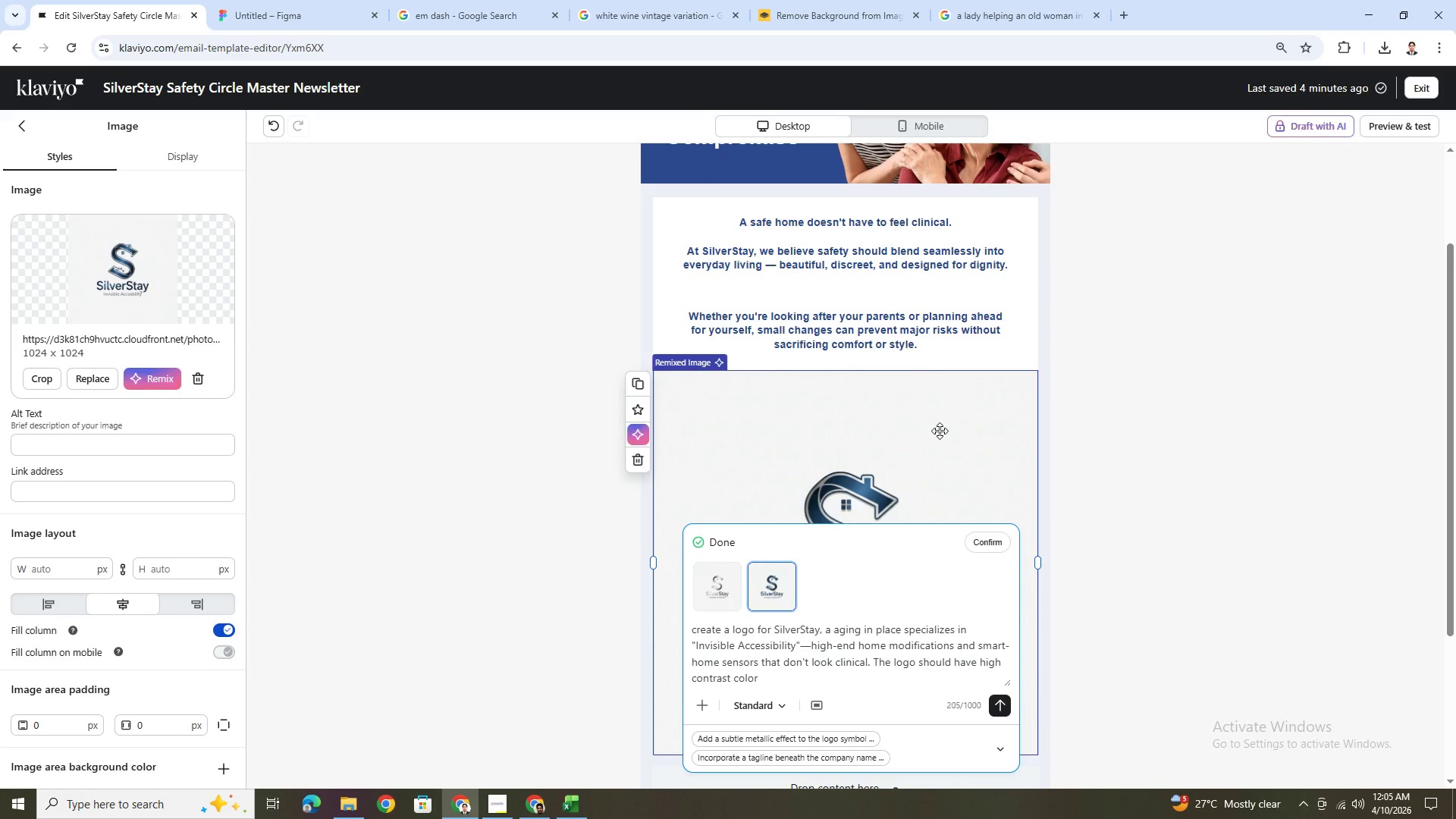 
scroll: coordinate [940, 430], scroll_direction: down, amount: 2.0
 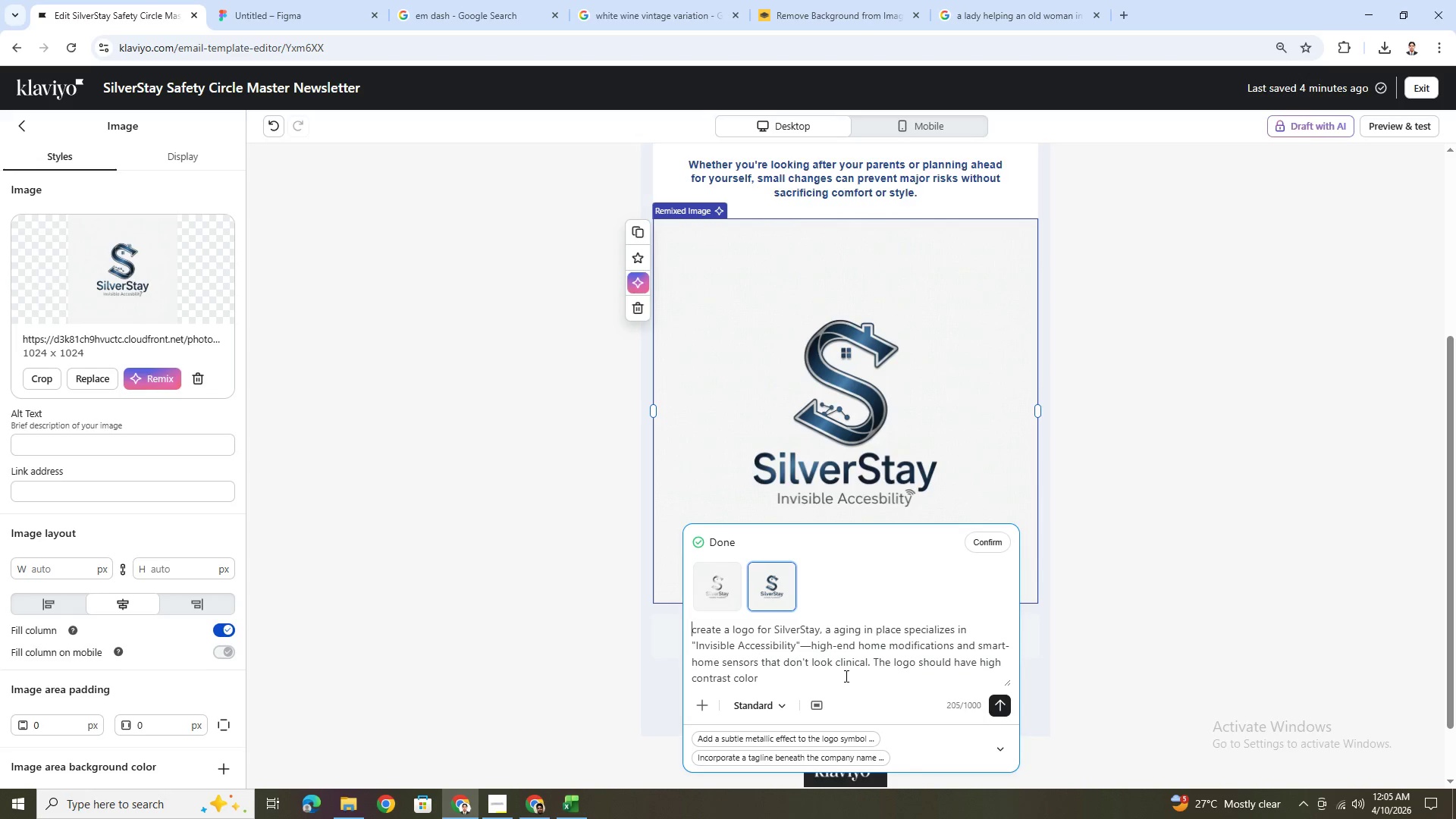 
wait(5.48)
 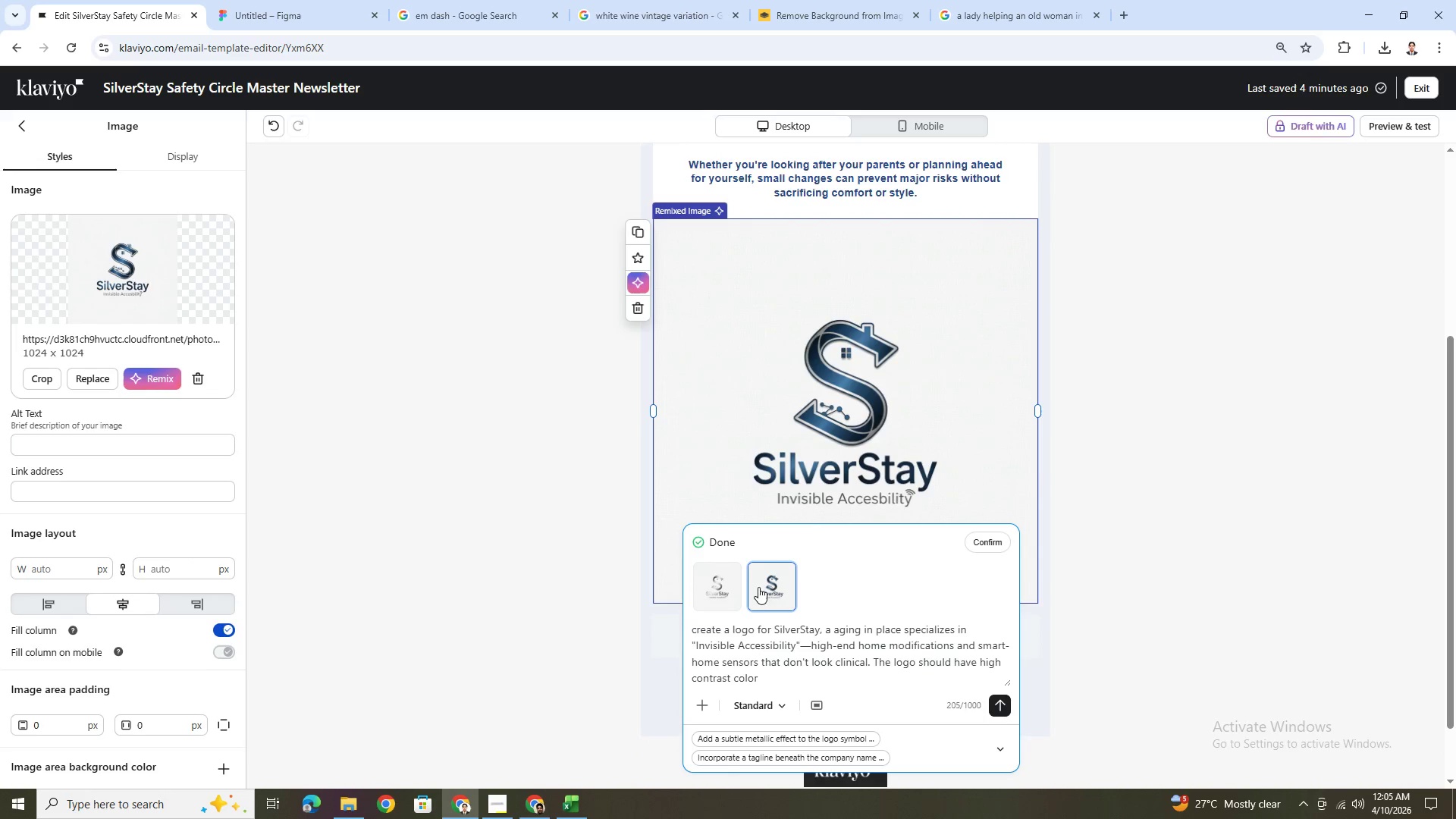 
scroll: coordinate [867, 478], scroll_direction: up, amount: 2.0
 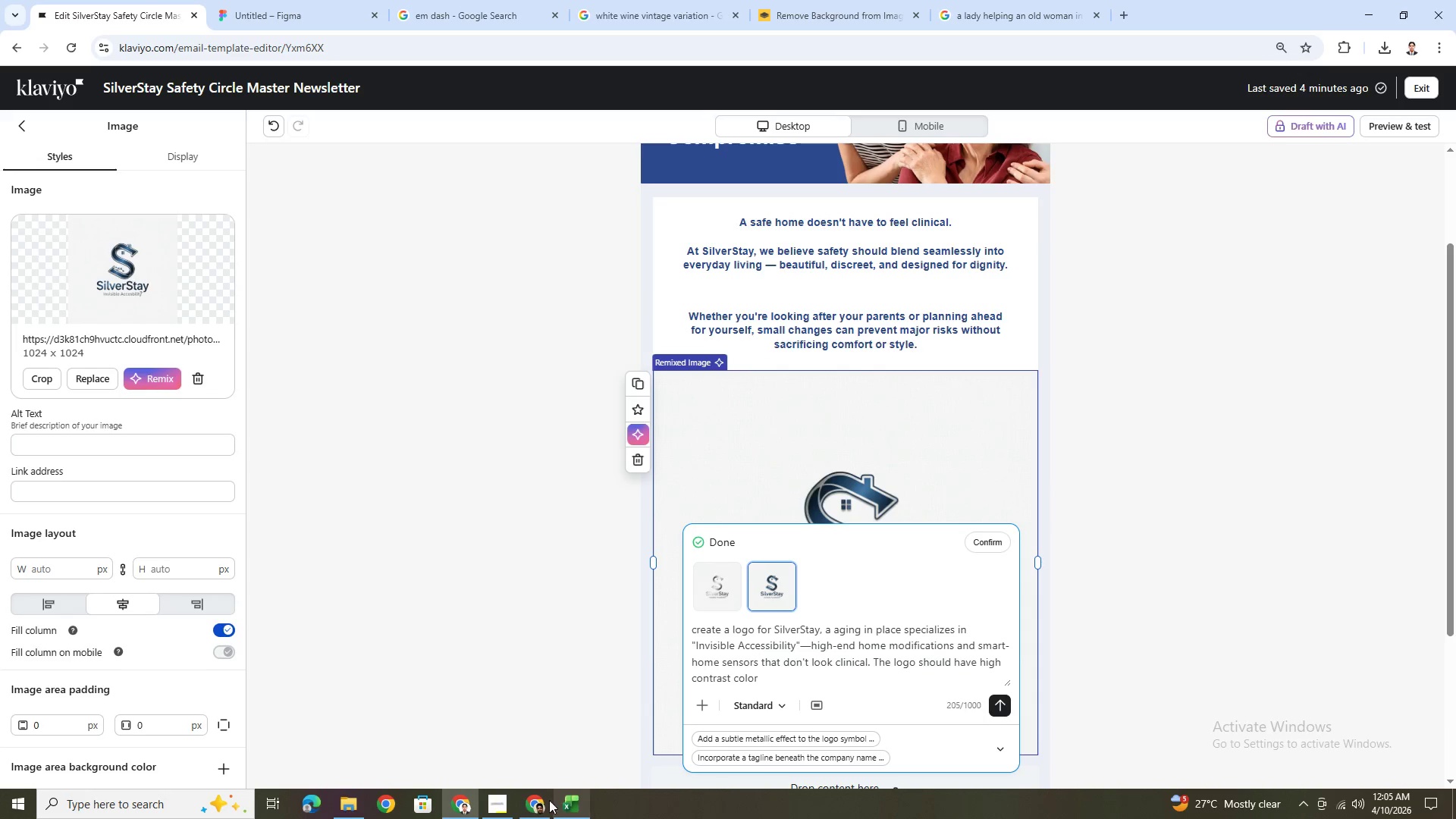 
left_click([500, 802])